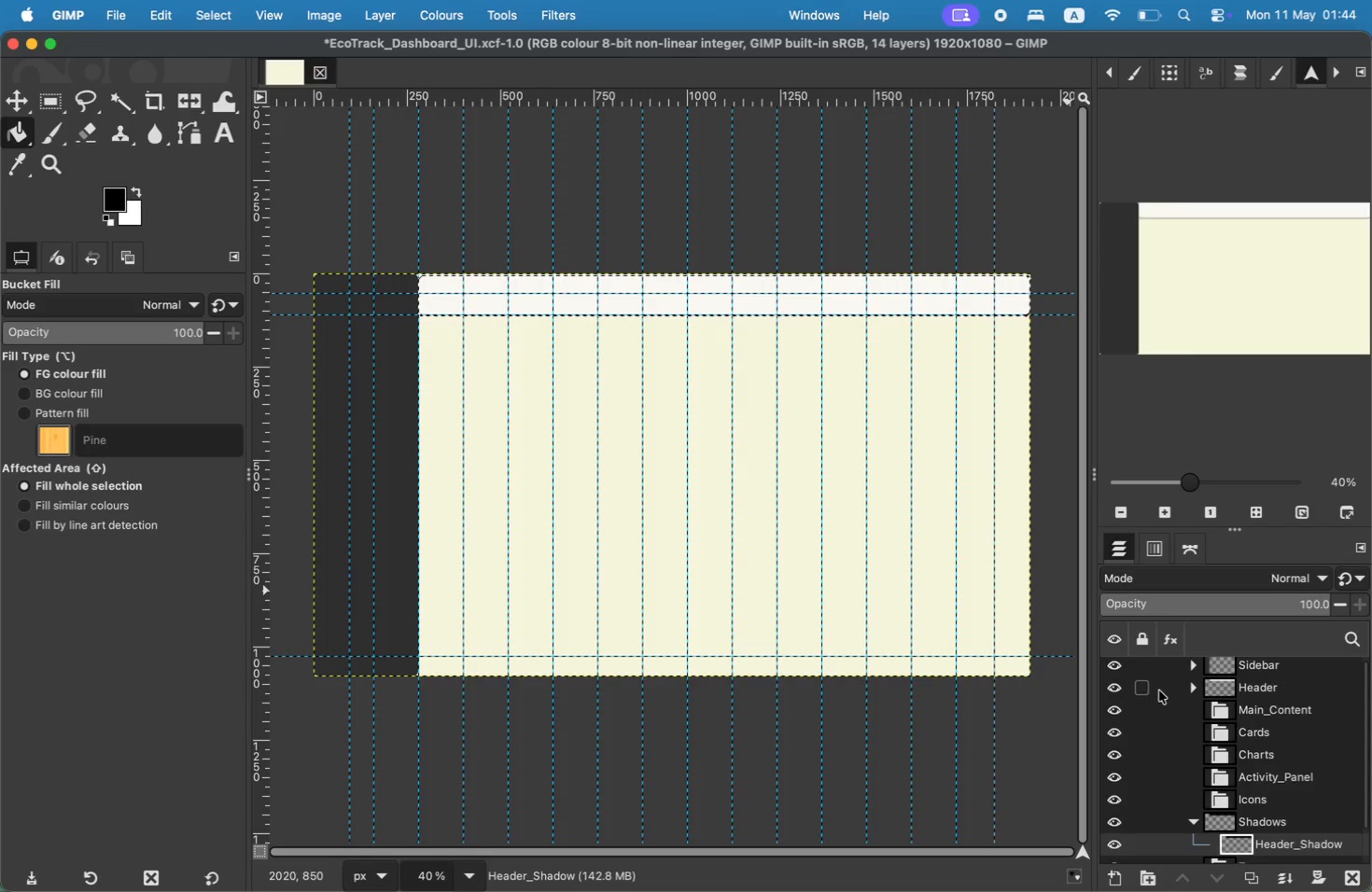 
left_click([1115, 690])
 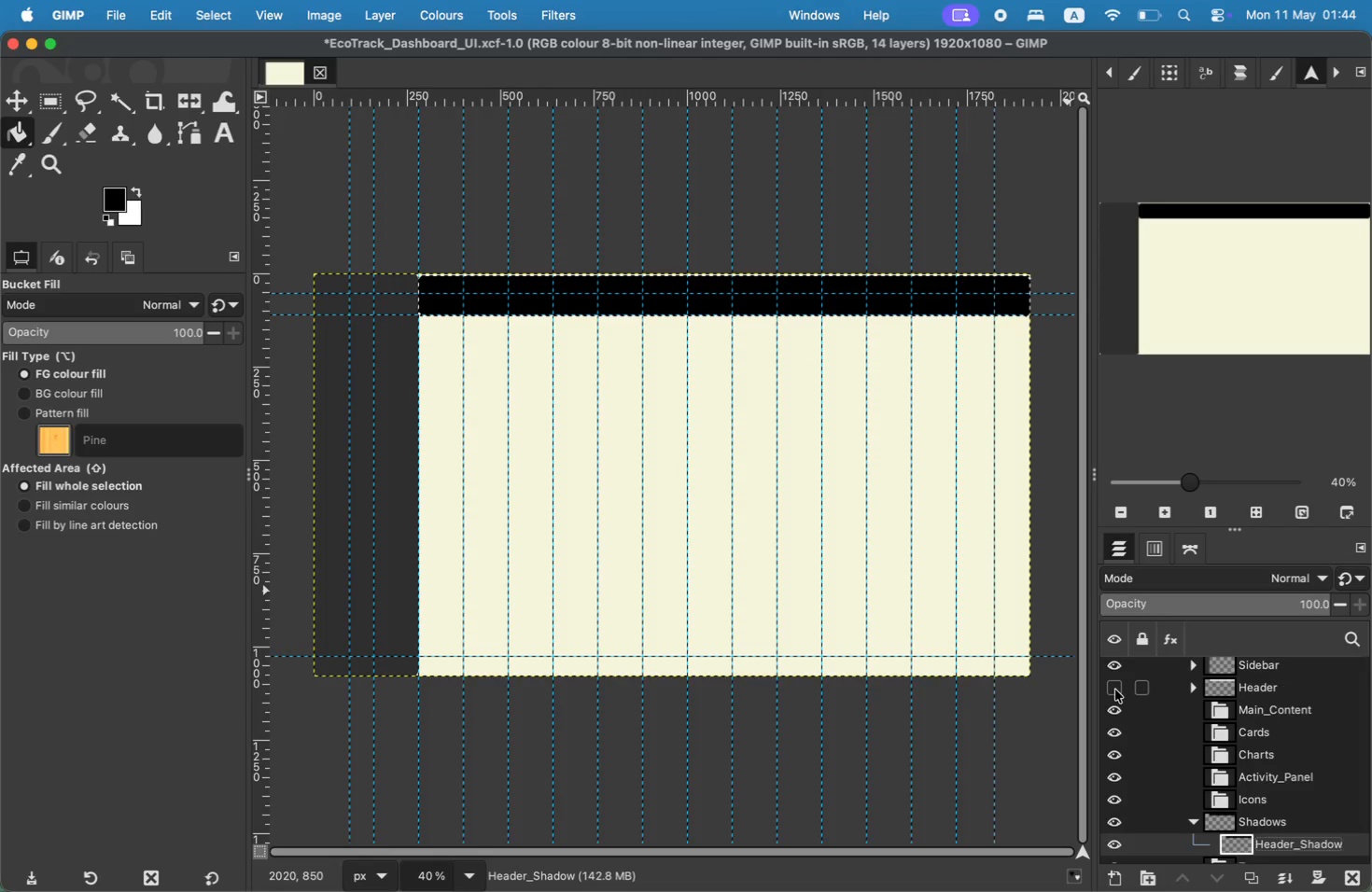 
left_click([1115, 690])
 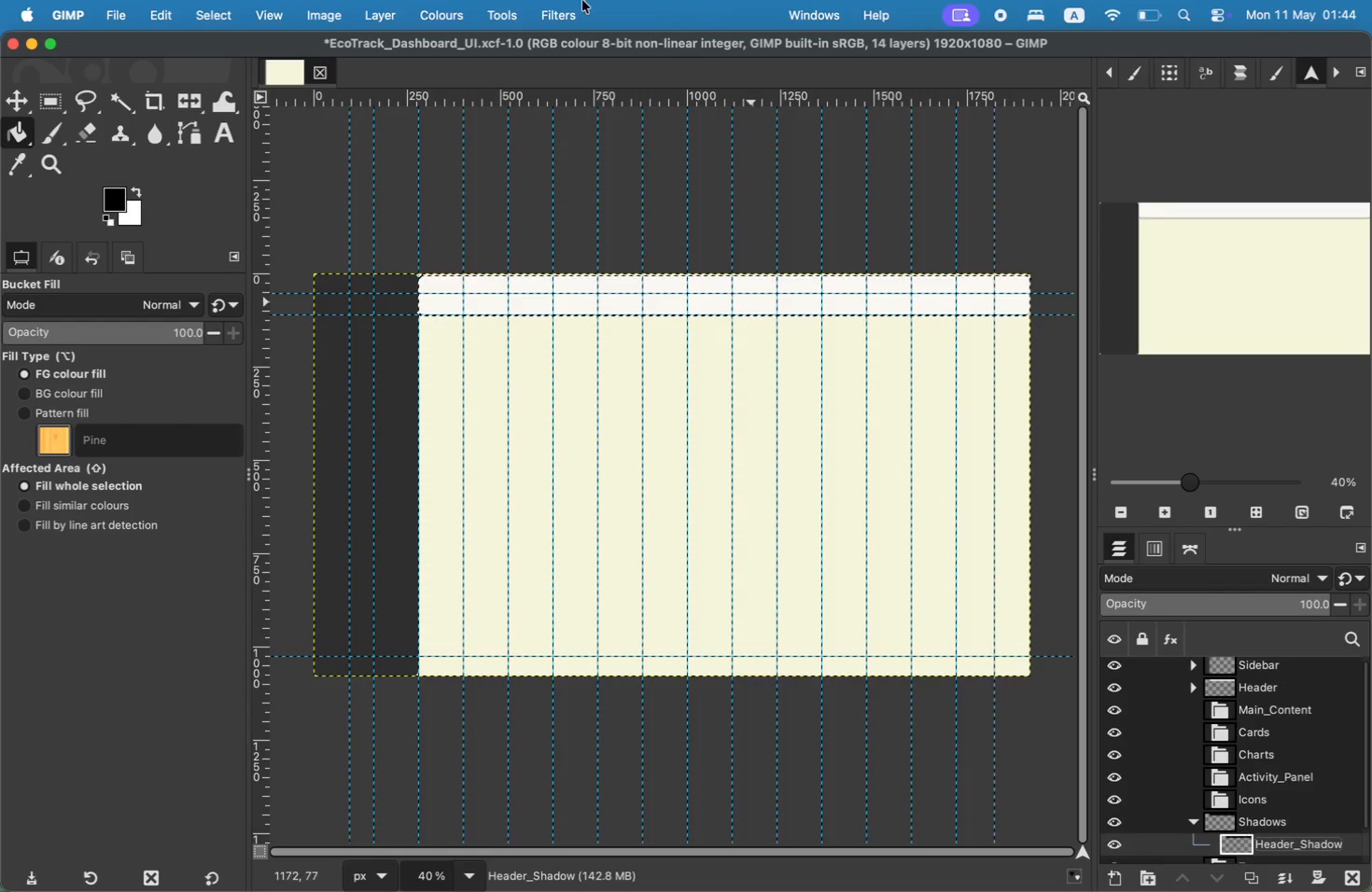 
left_click([491, 8])
 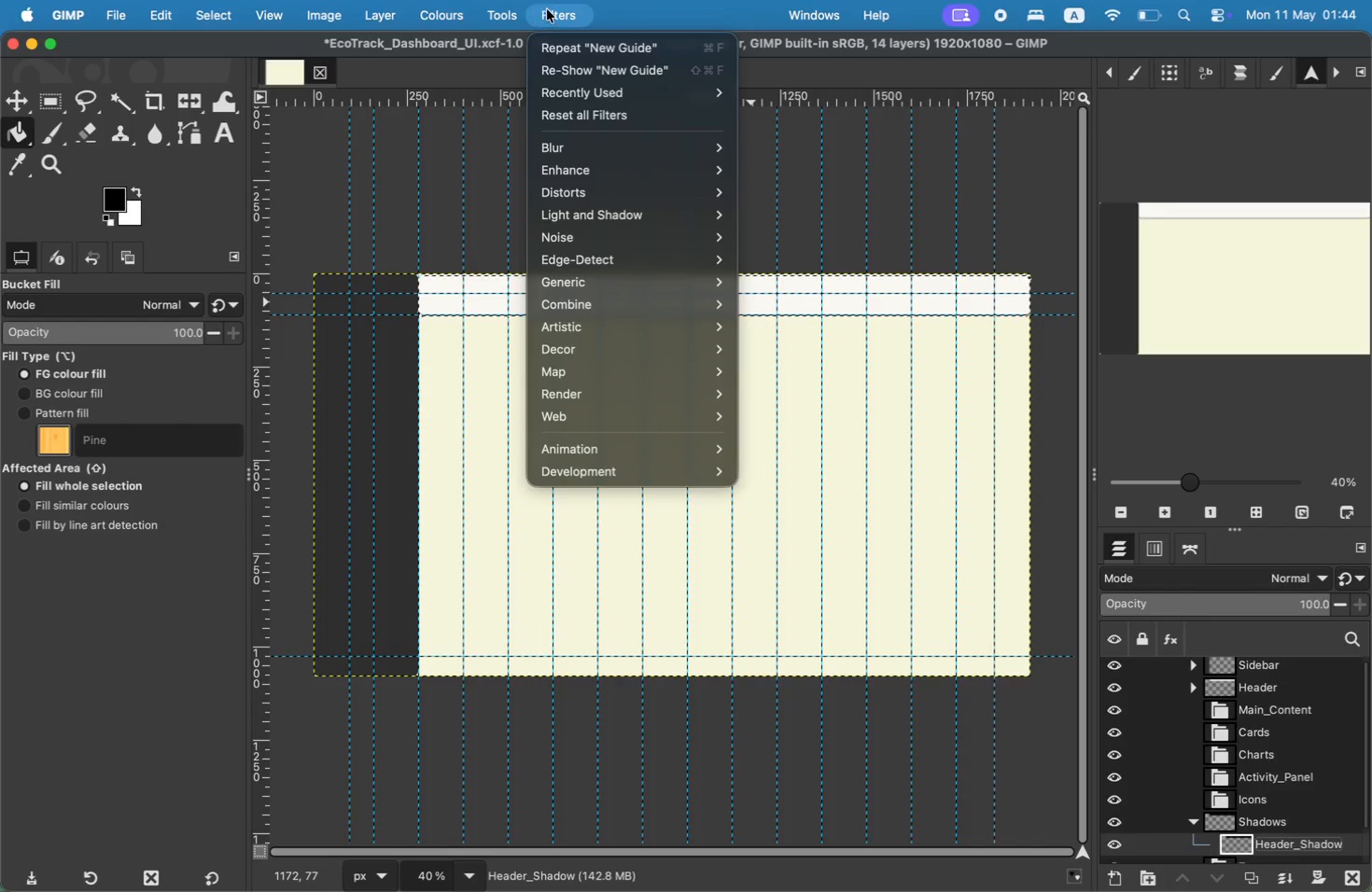 
mouse_move([632, 154])
 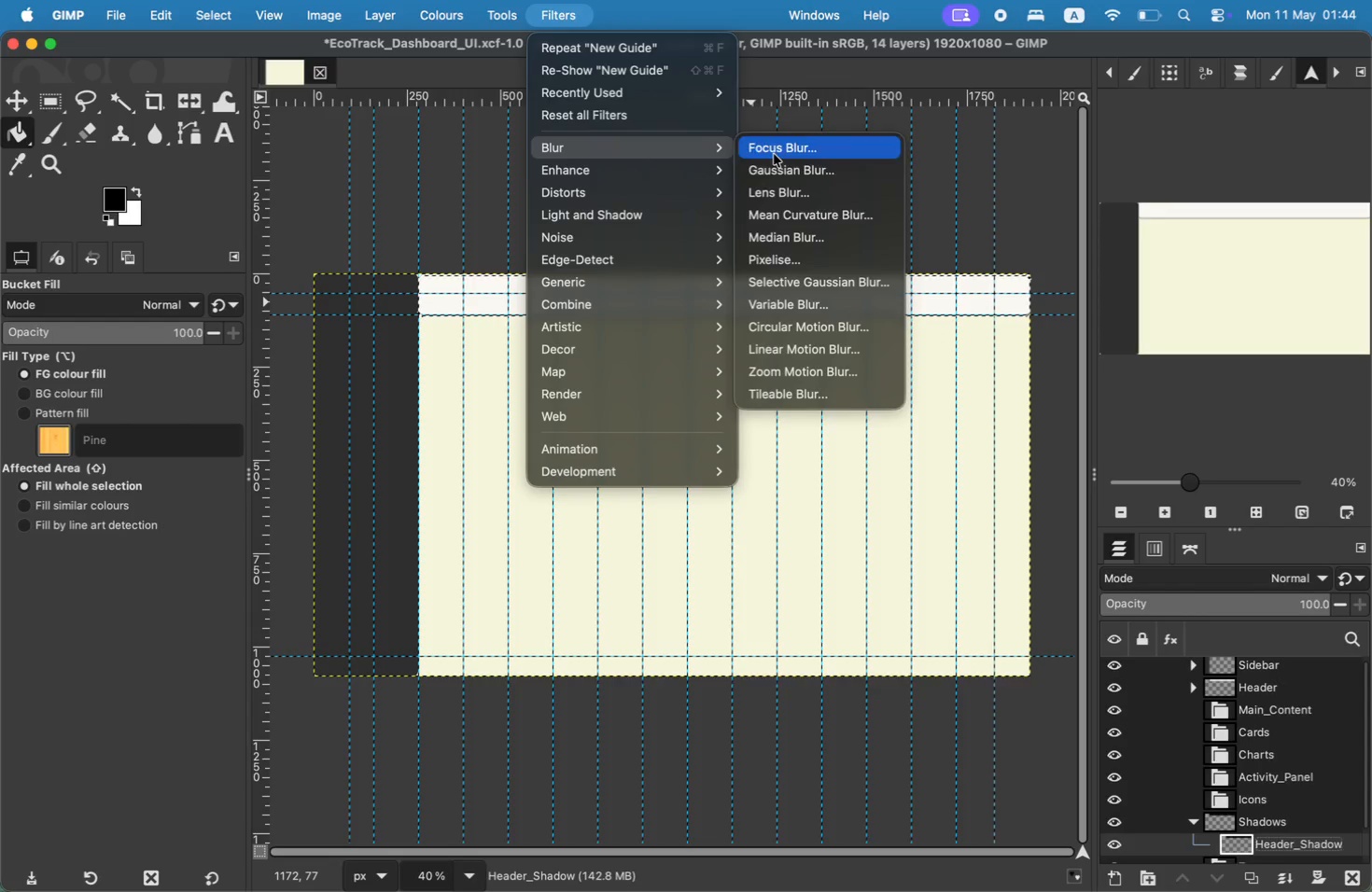 
left_click([778, 163])
 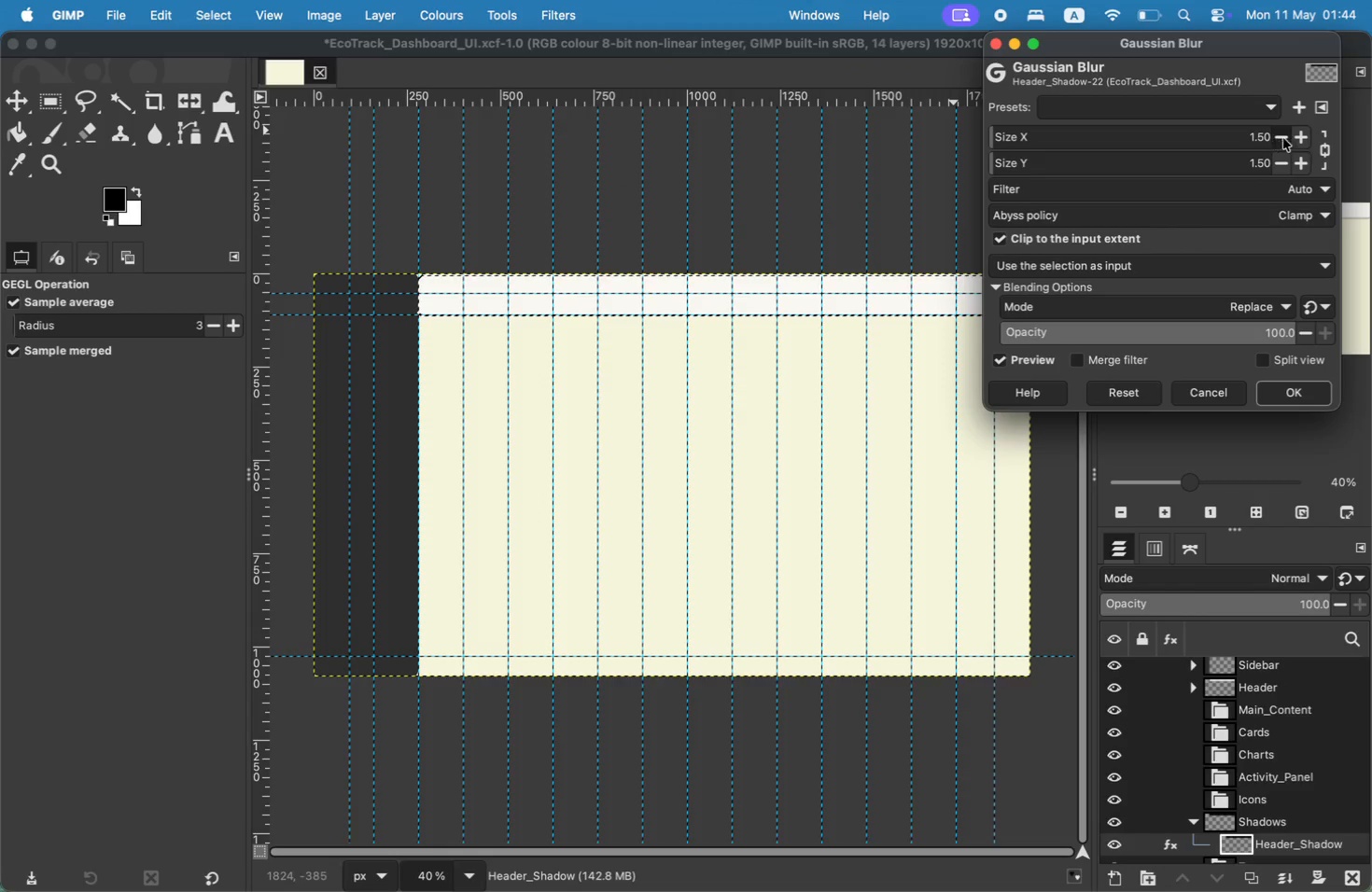 
double_click([1303, 138])
 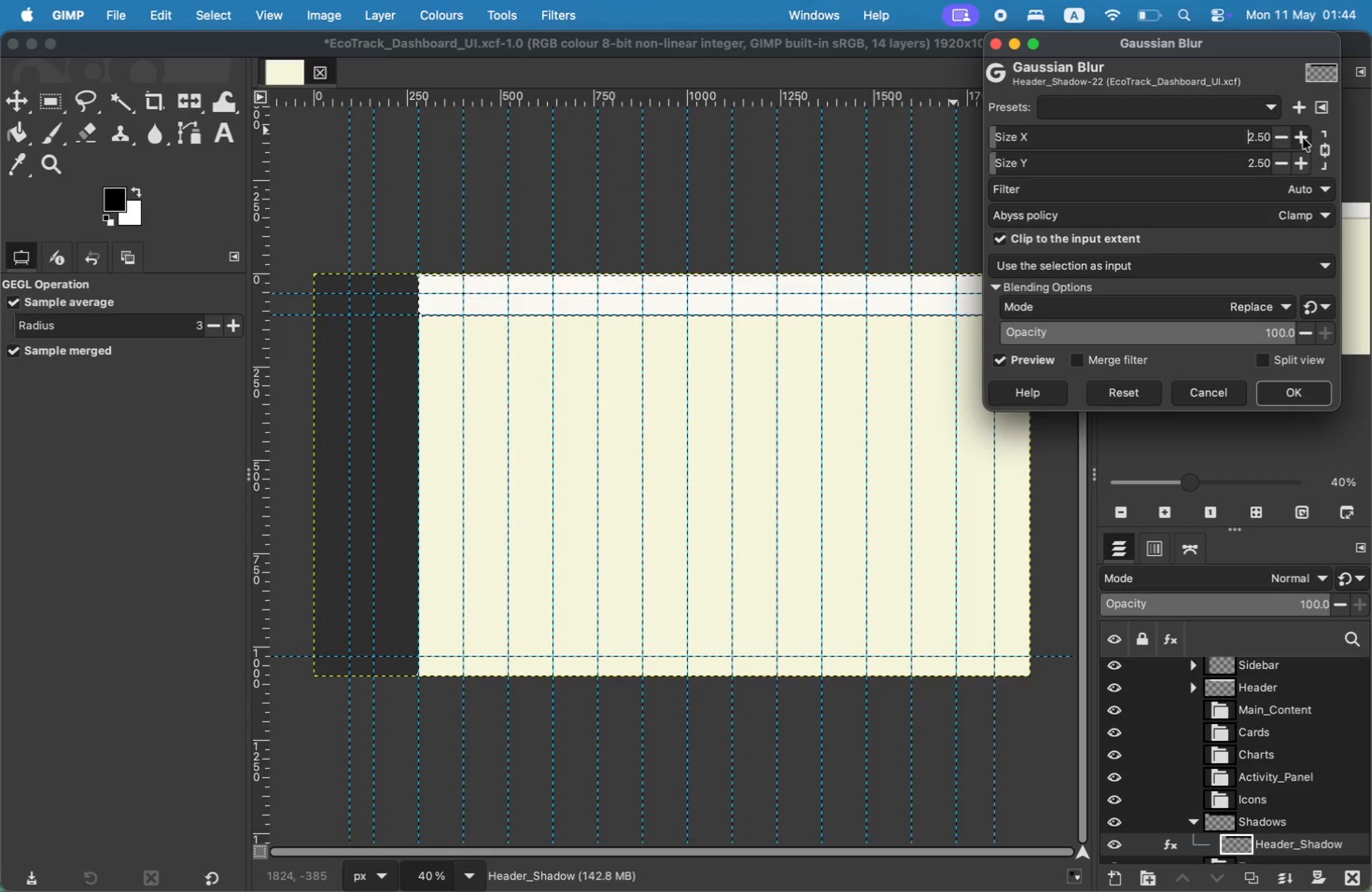 
triple_click([1303, 138])
 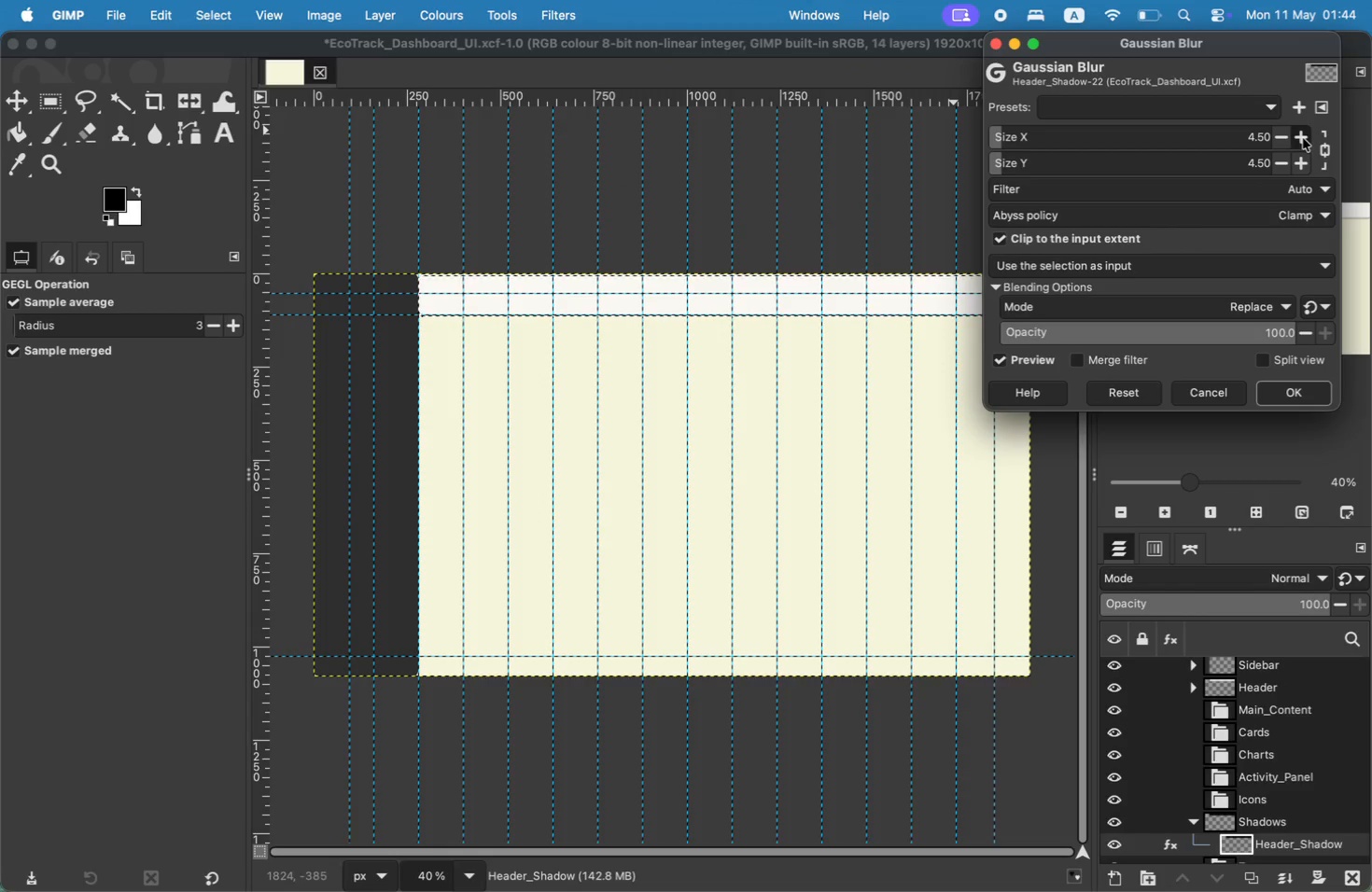 
left_click([1303, 138])
 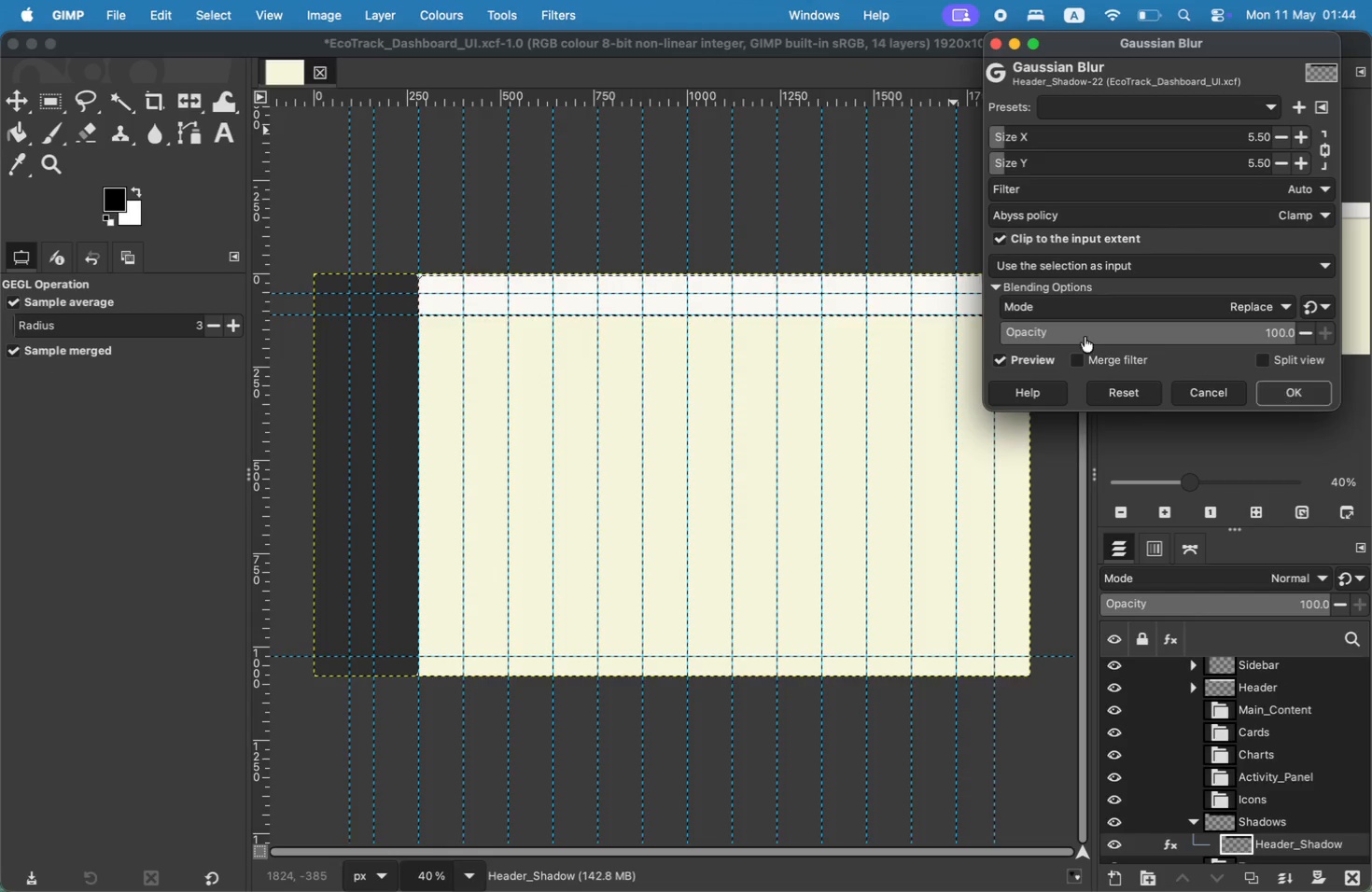 
left_click([1047, 354])
 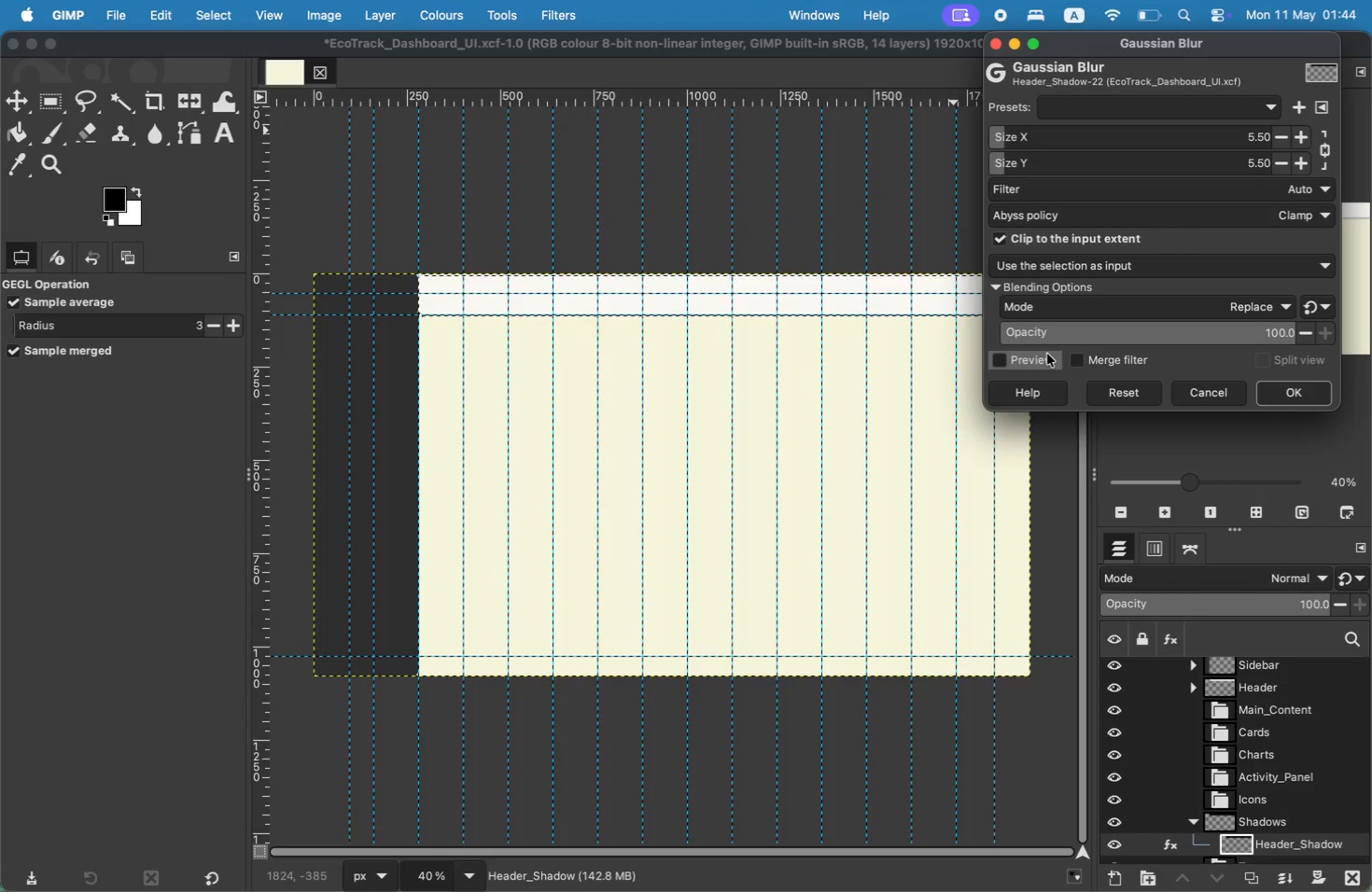 
left_click([1047, 354])
 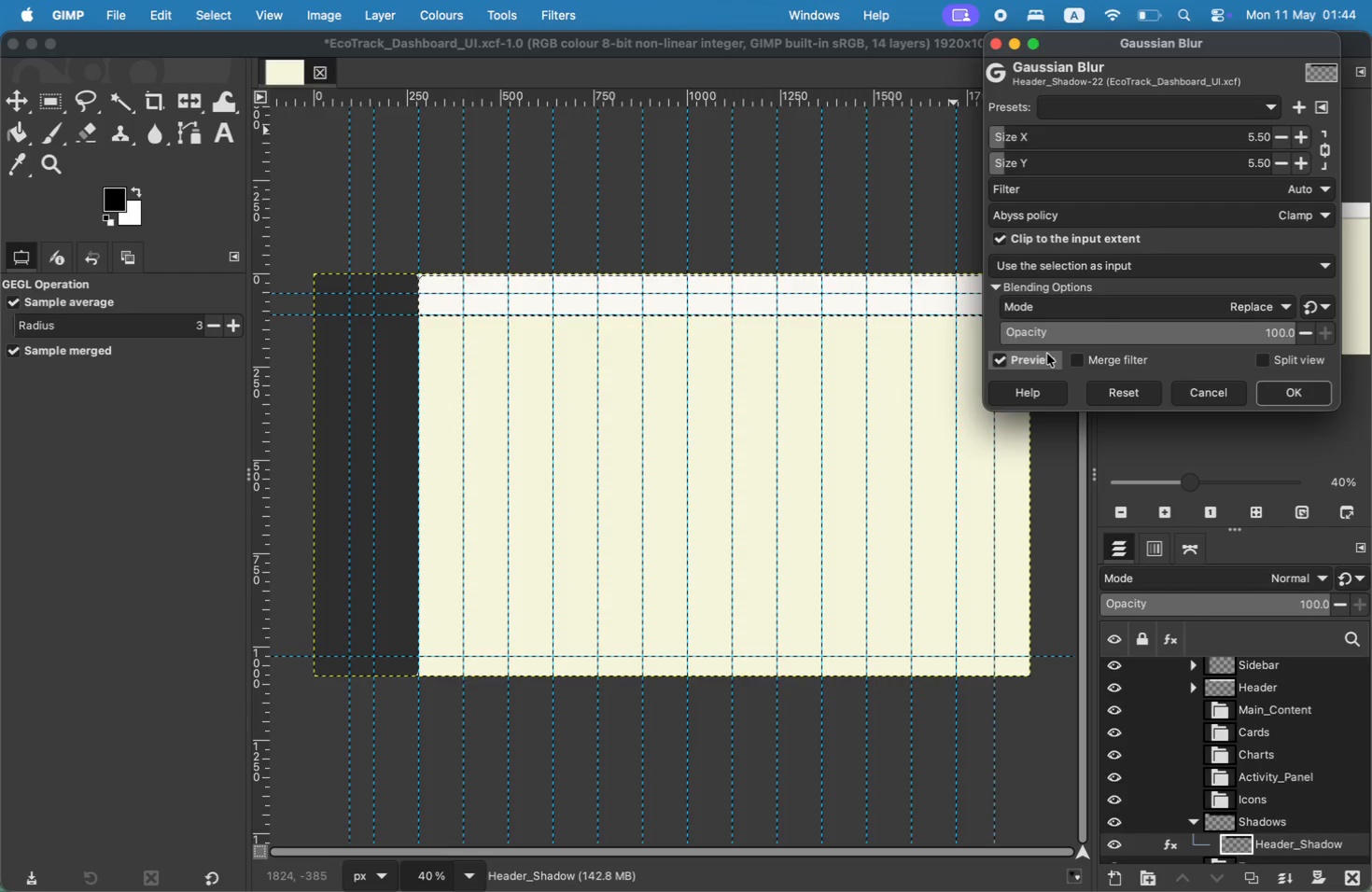 
left_click([1047, 354])
 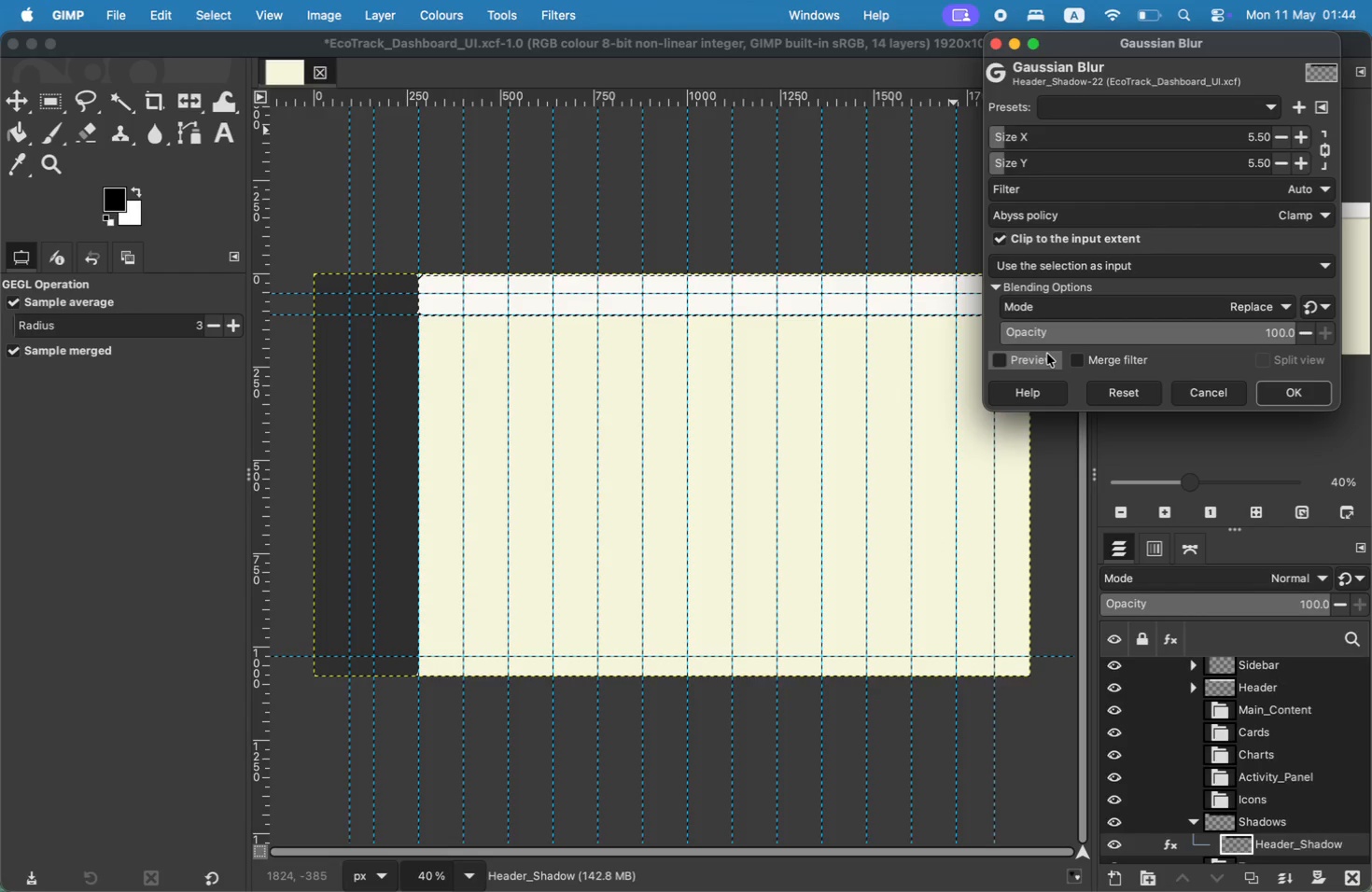 
left_click([1047, 354])
 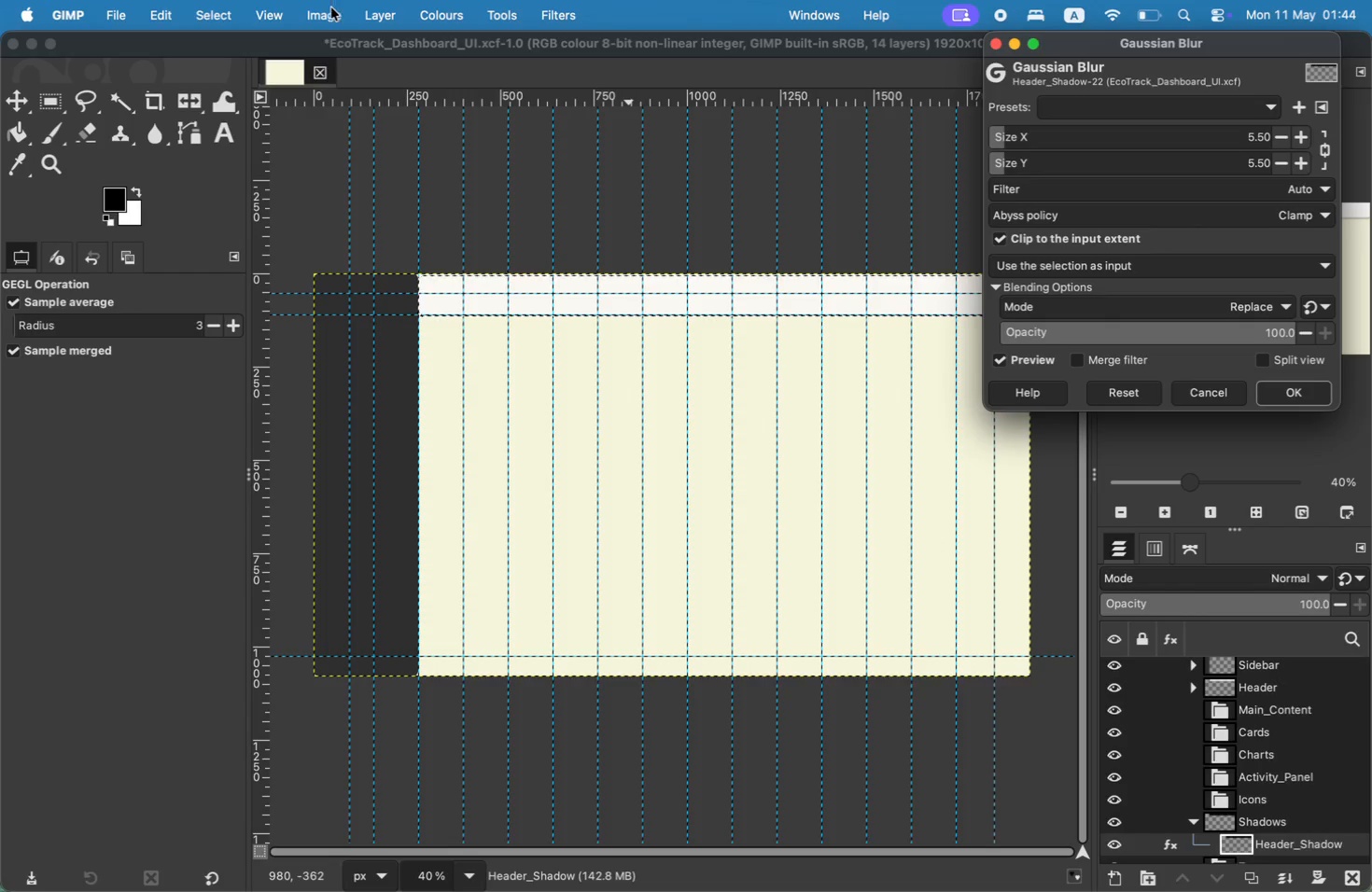 
left_click([364, 13])
 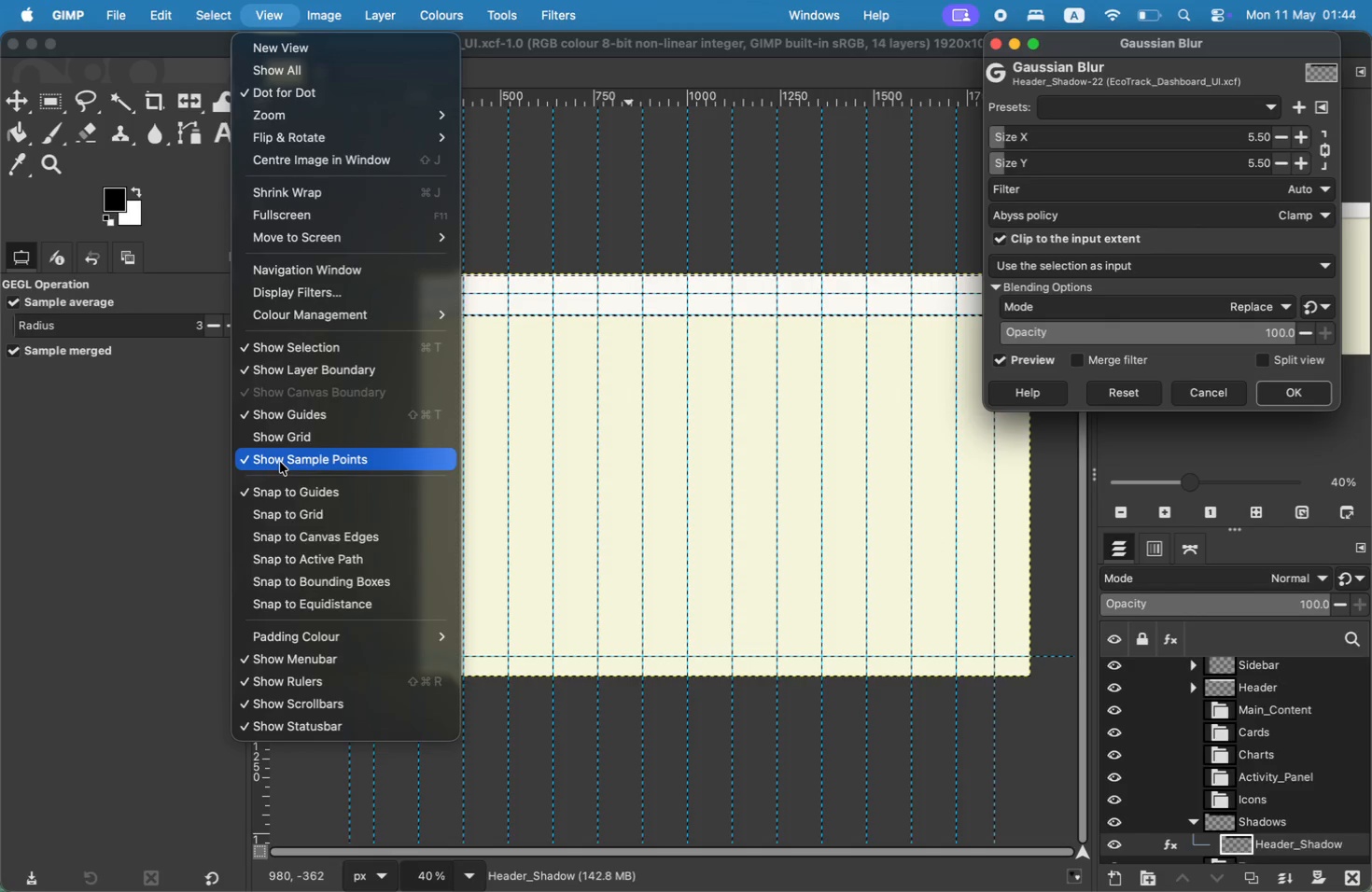 
left_click([295, 414])
 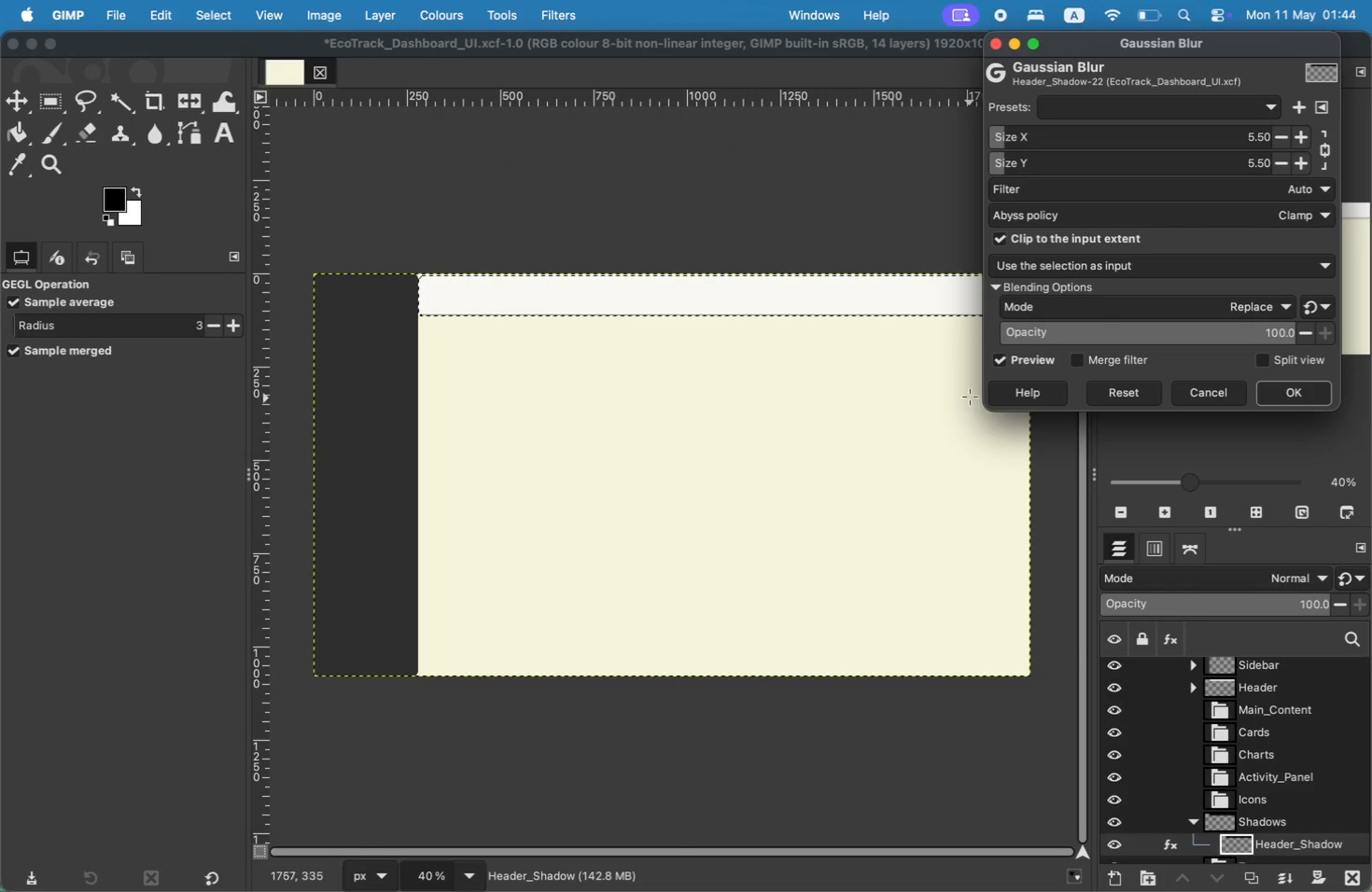 
left_click([1030, 359])
 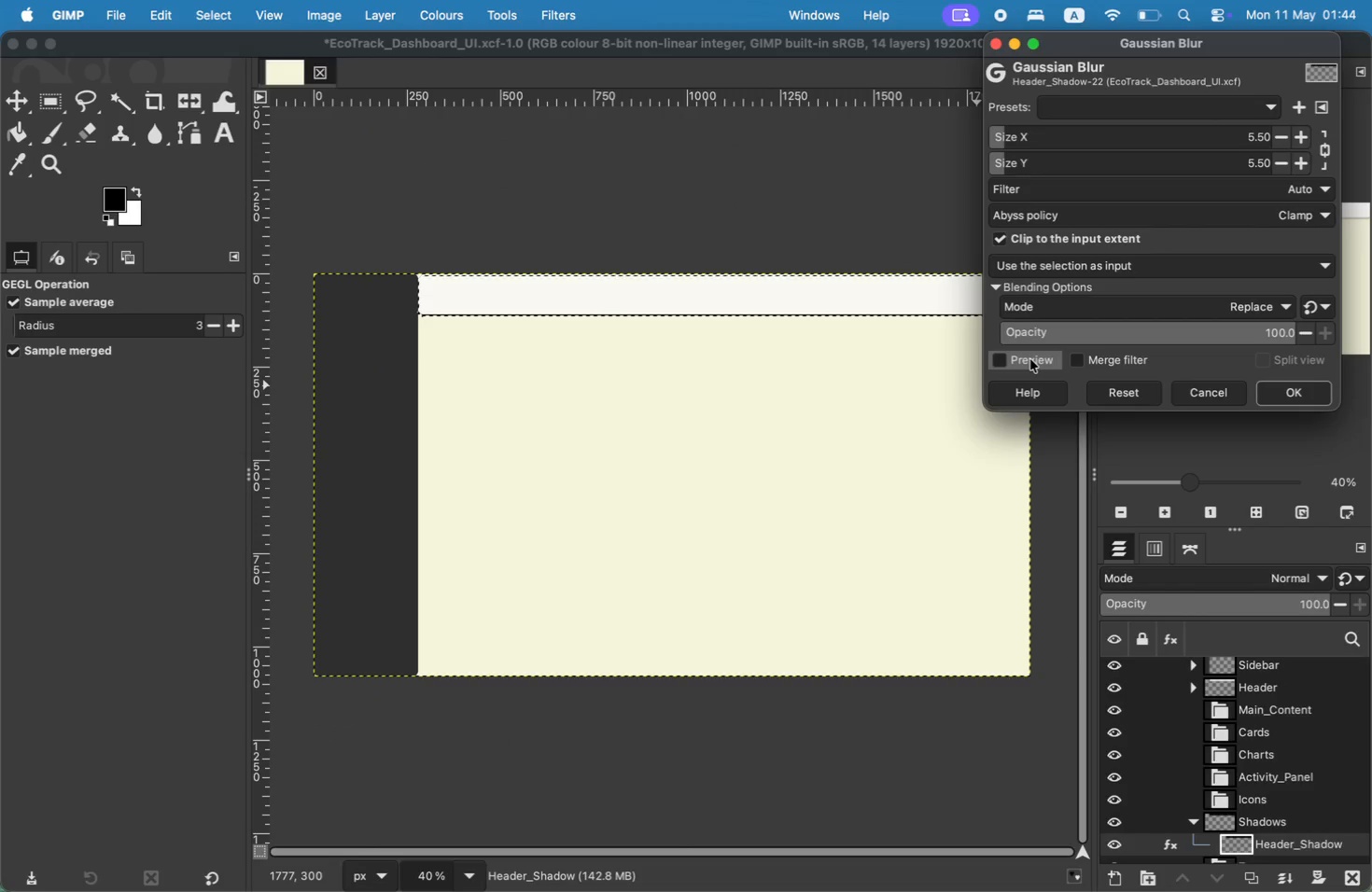 
left_click([1030, 359])
 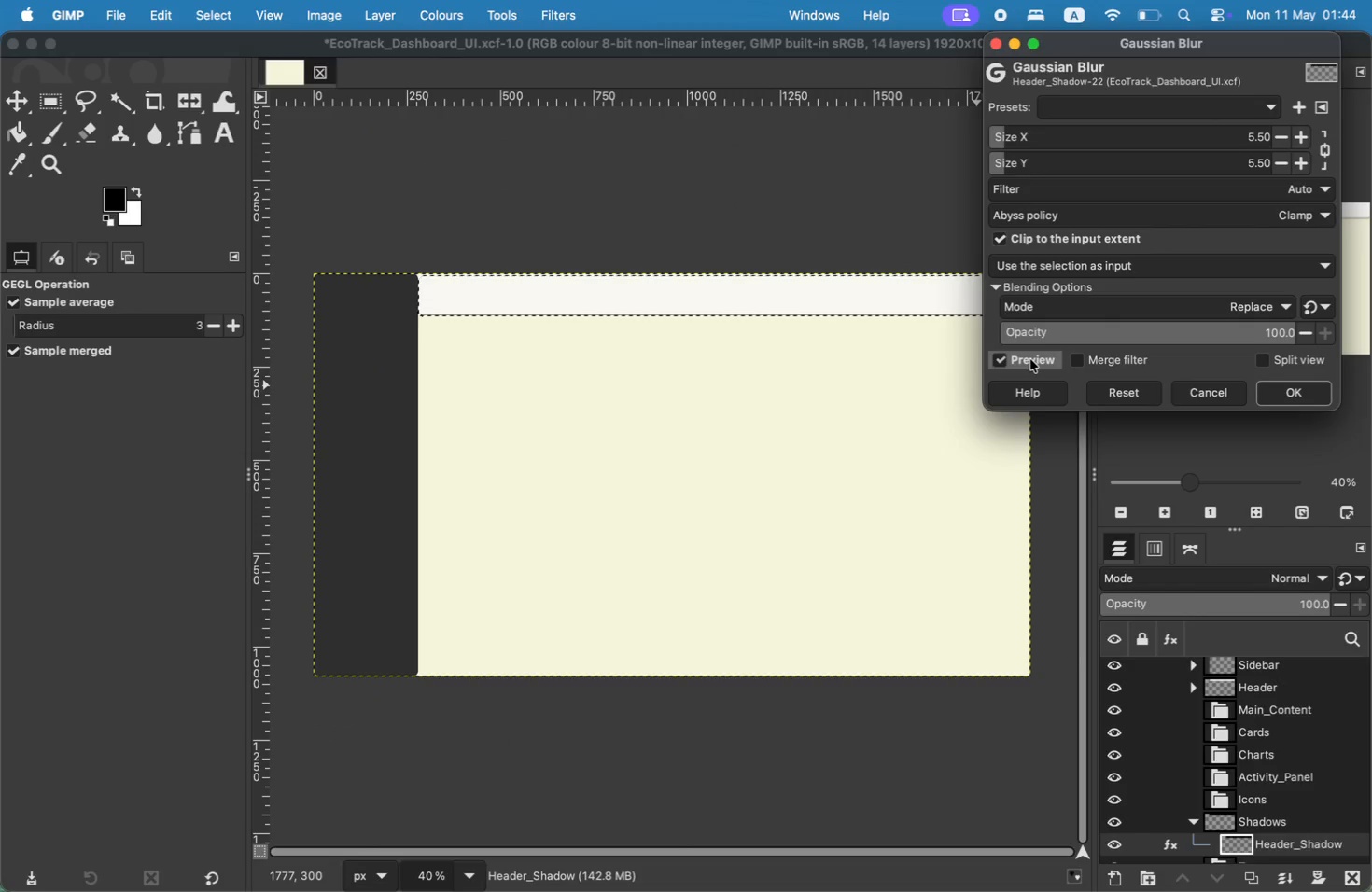 
left_click([1030, 359])
 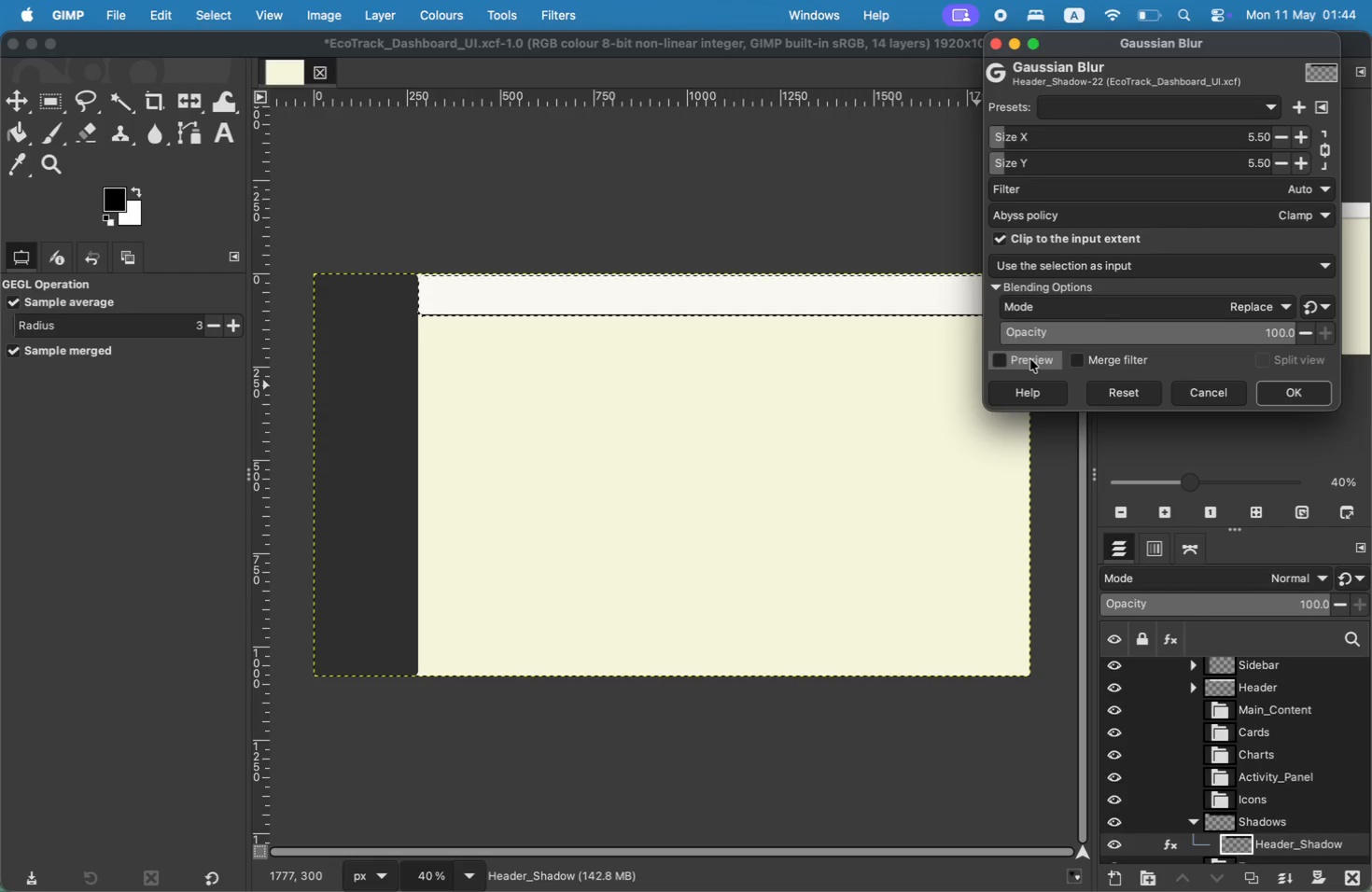 
left_click([1030, 359])
 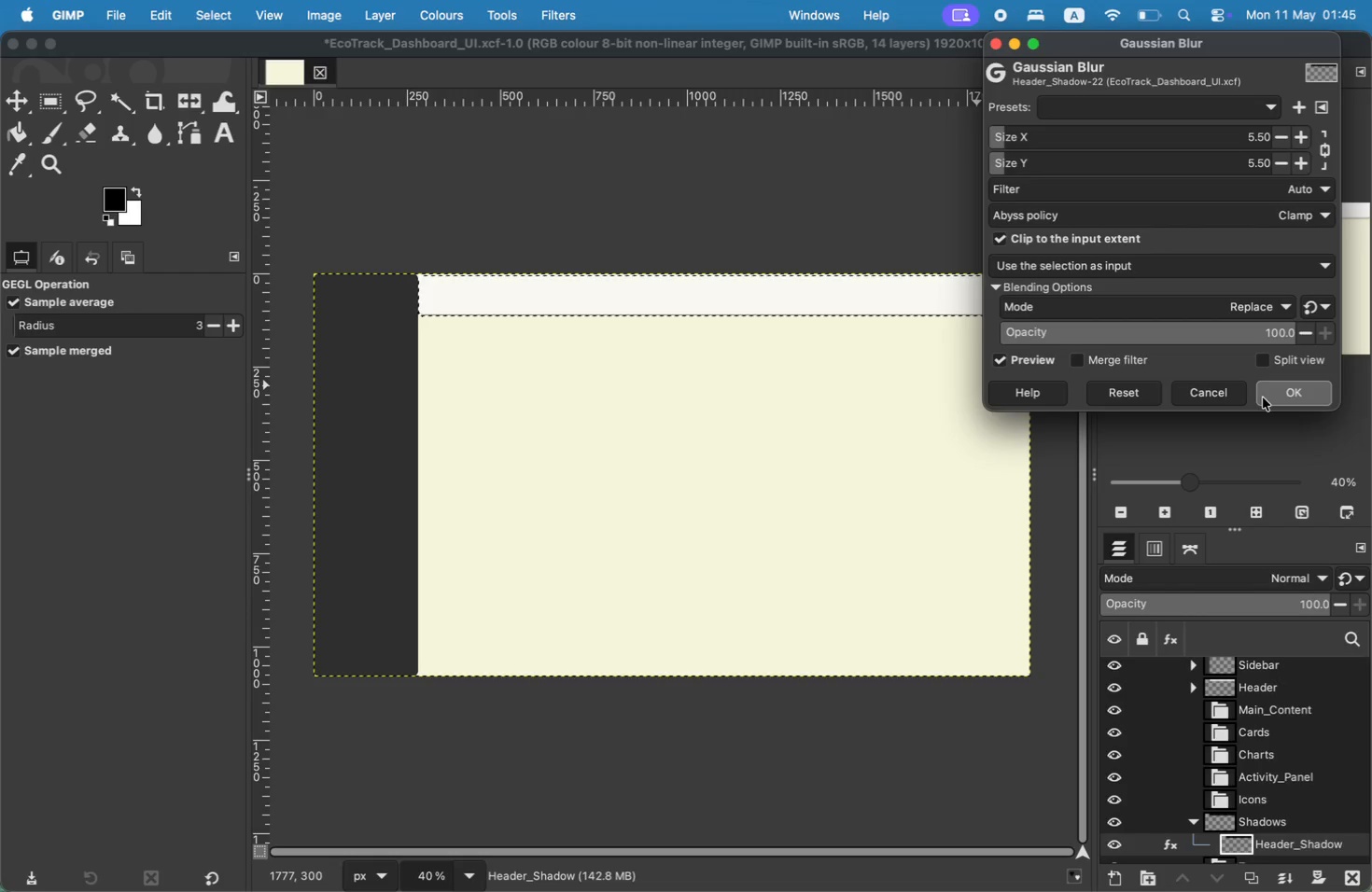 
wait(52.68)
 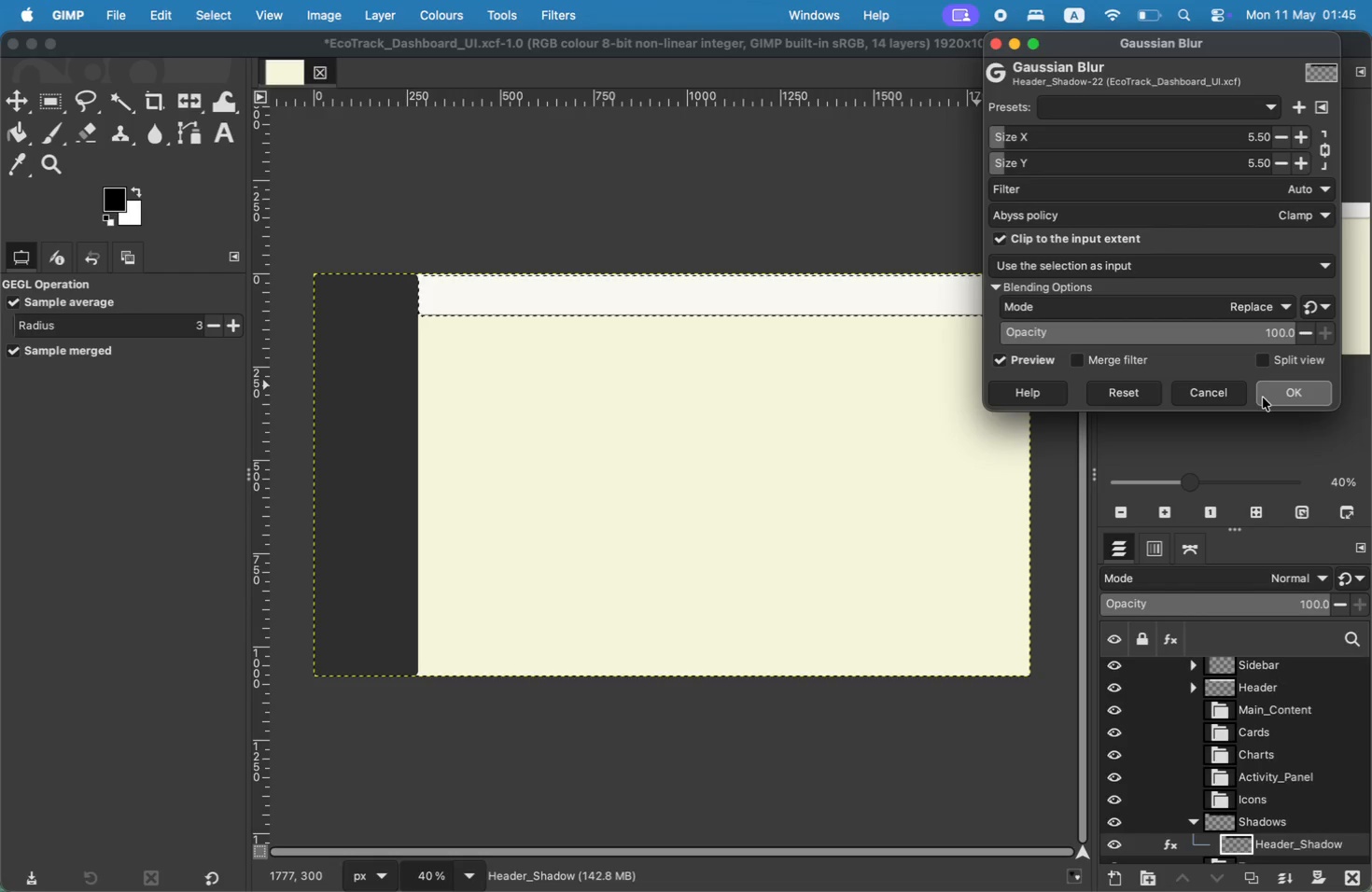 
left_click([1282, 392])
 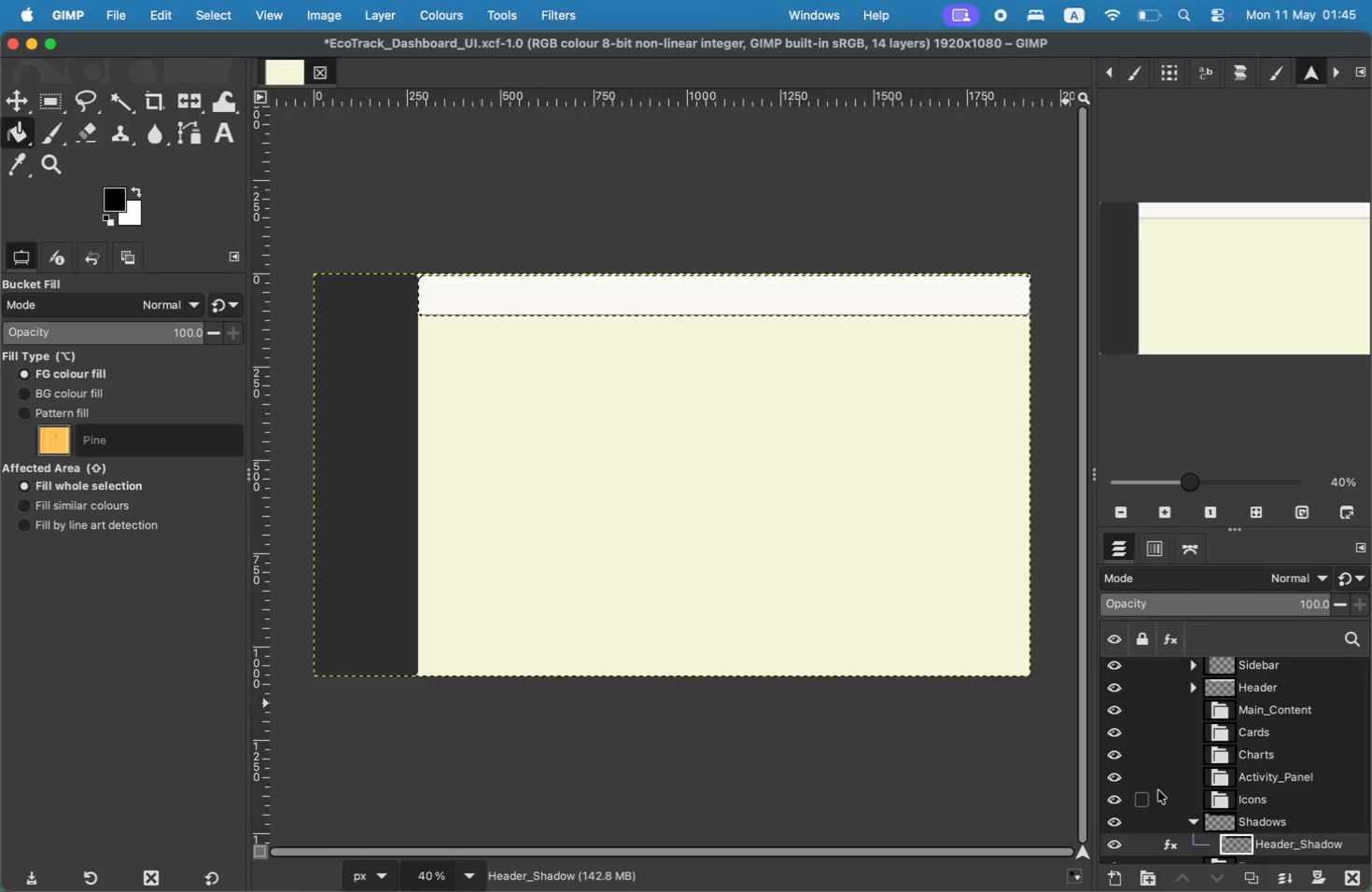 
mouse_move([1188, 825])
 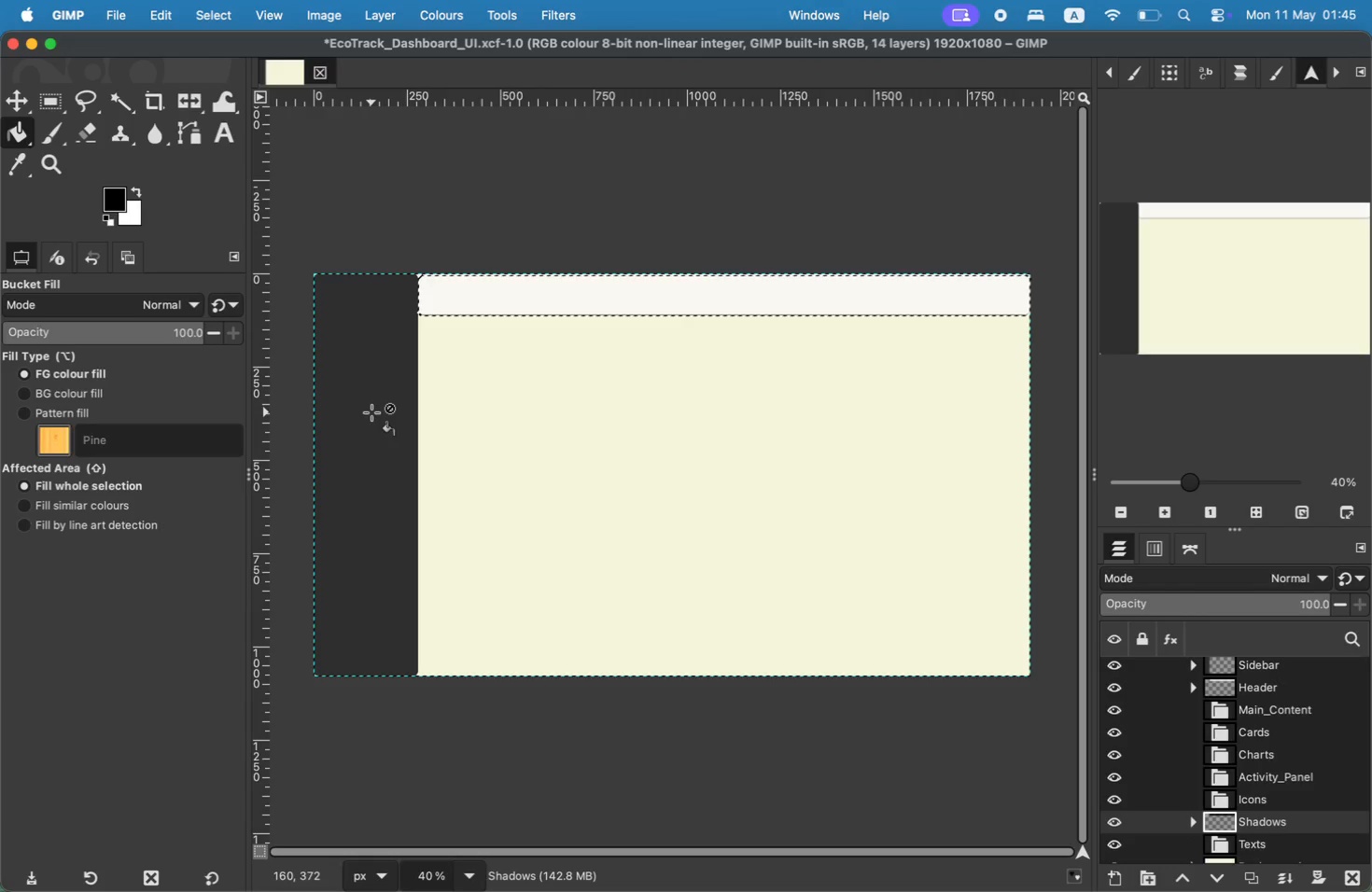 
wait(7.19)
 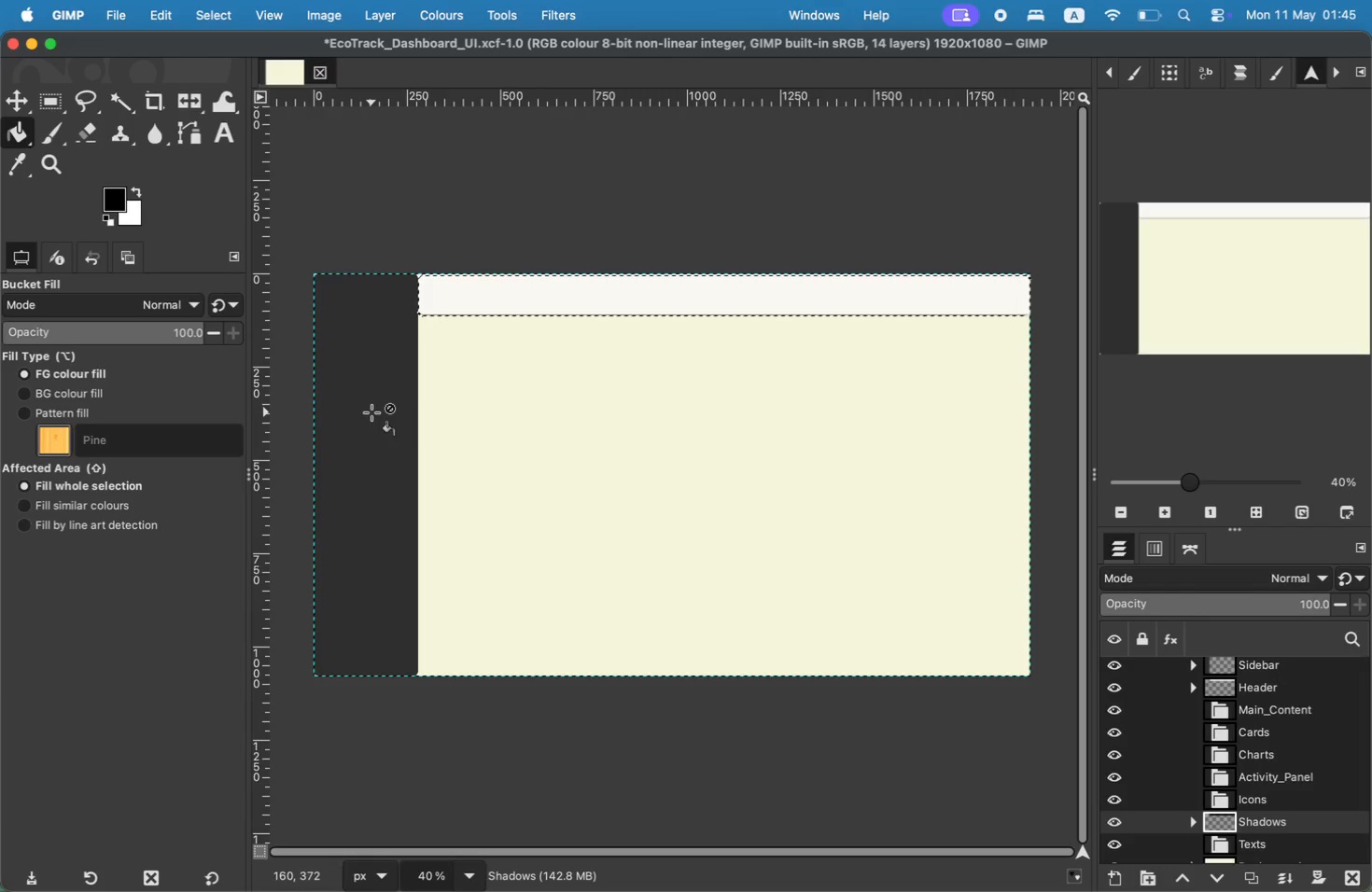 
left_click_drag(start_coordinate=[1215, 610], to_coordinate=[1190, 611])
 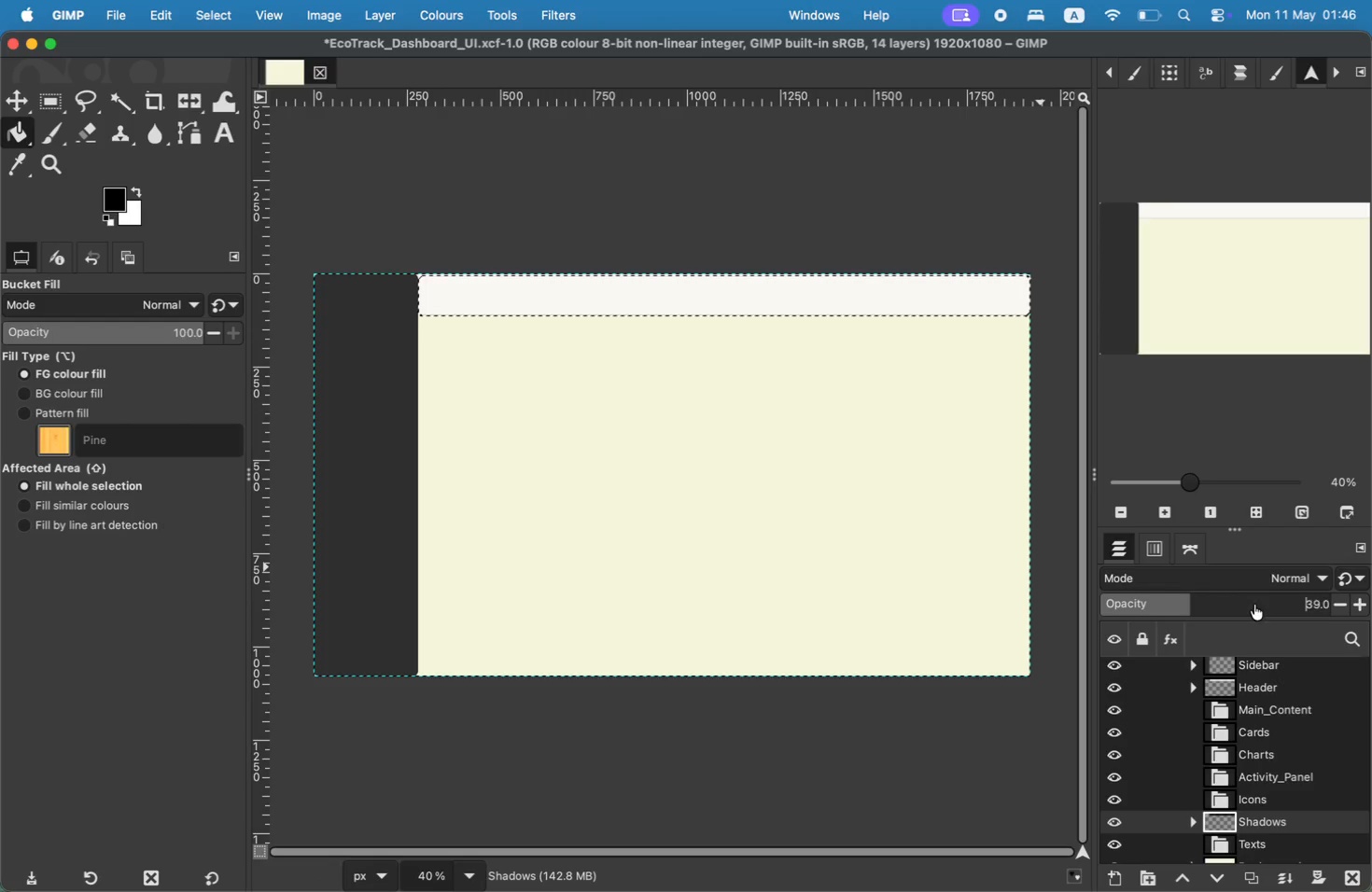 
left_click([1360, 602])
 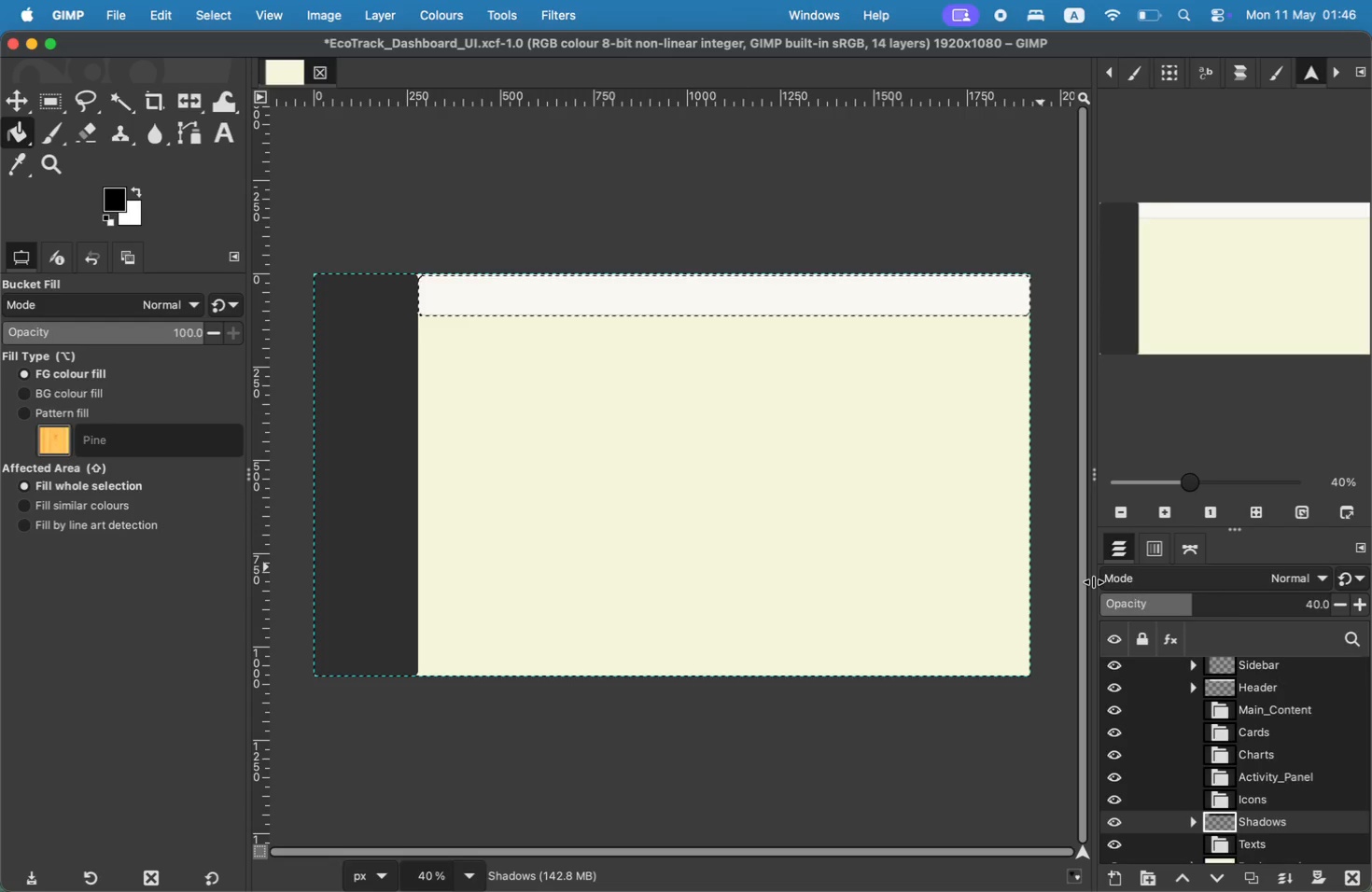 
wait(12.15)
 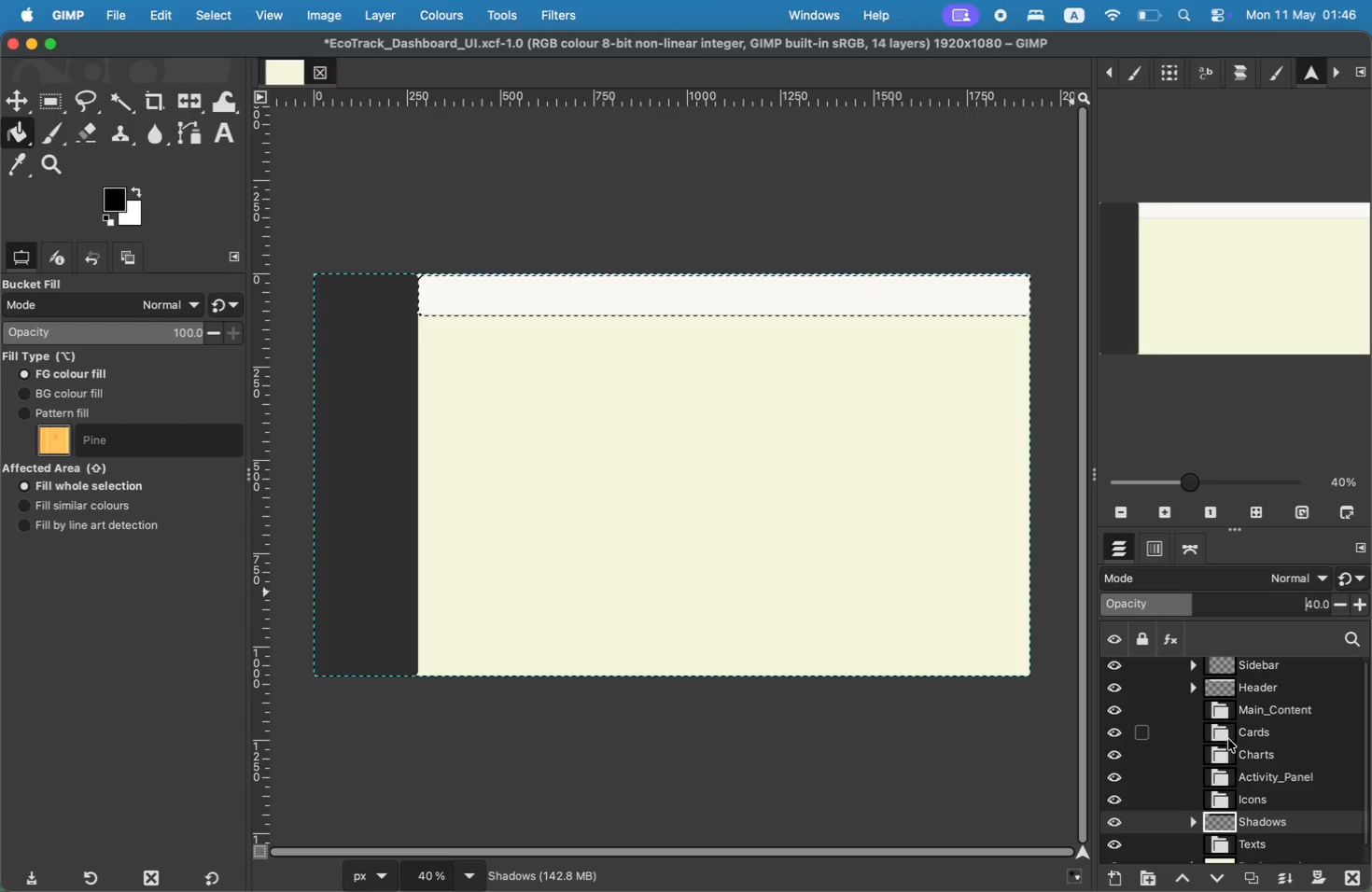 
left_click([1248, 709])
 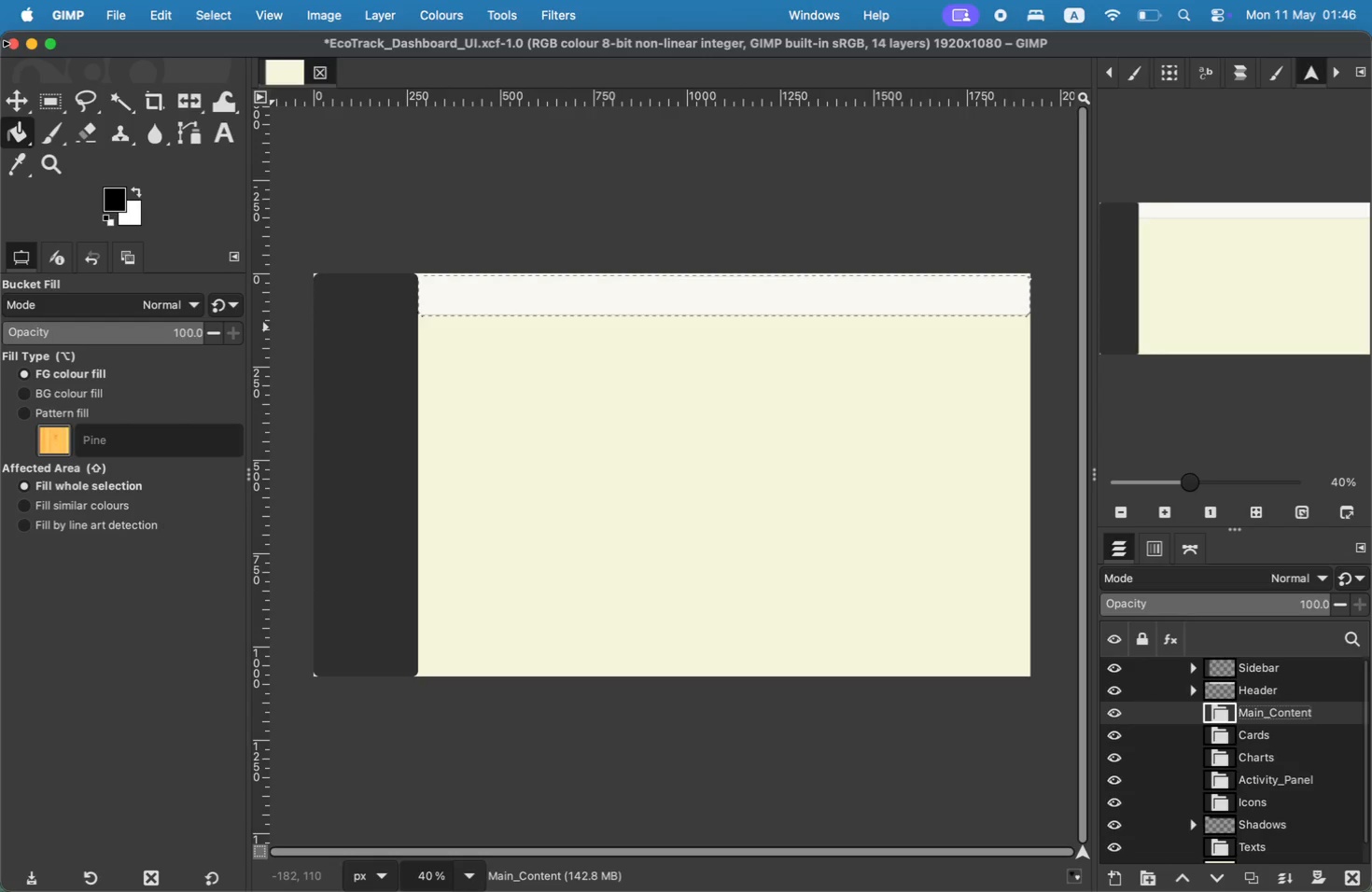 
scroll: coordinate [1229, 732], scroll_direction: up, amount: 58.0
 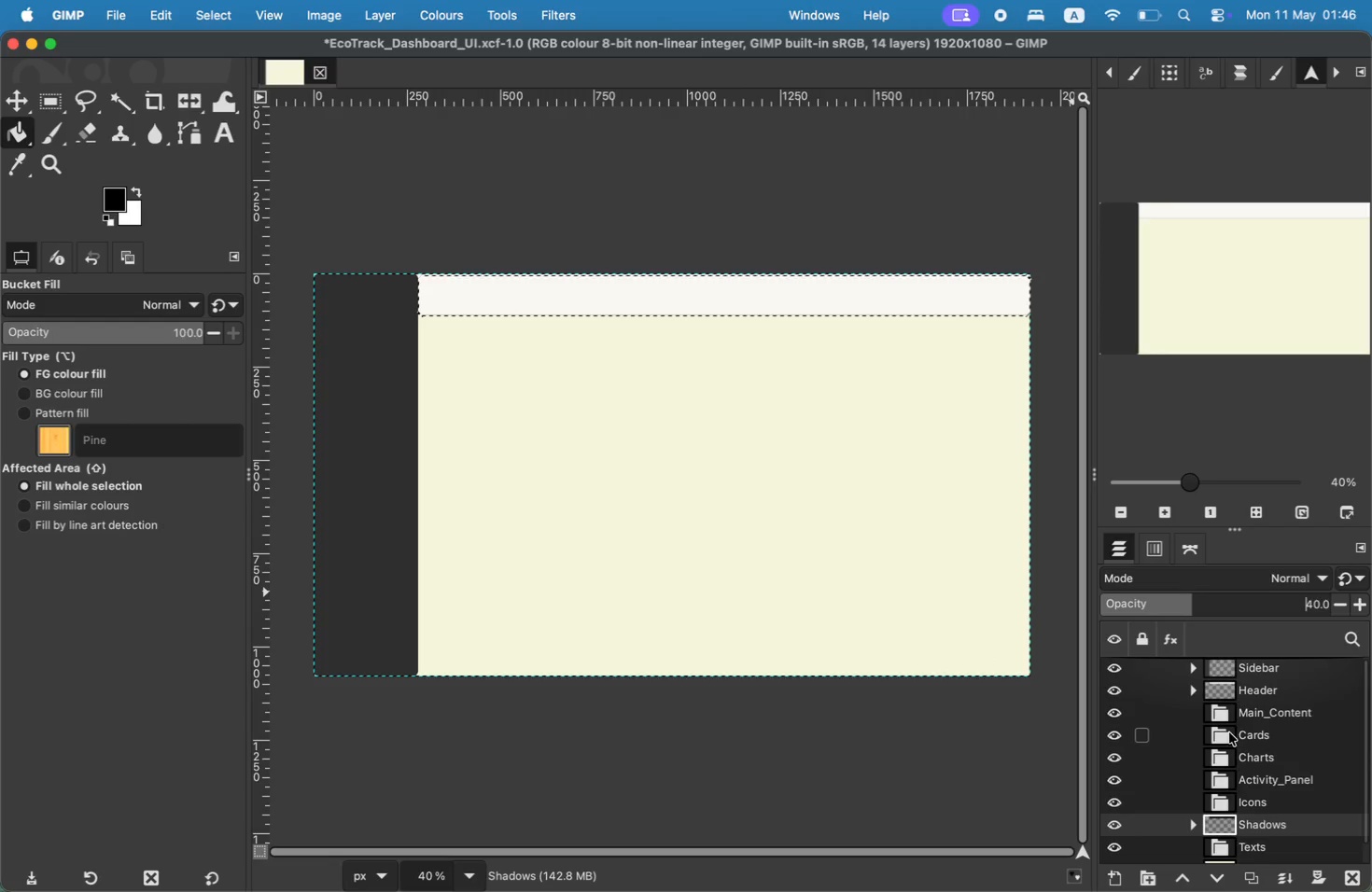 
left_click([20, 96])
 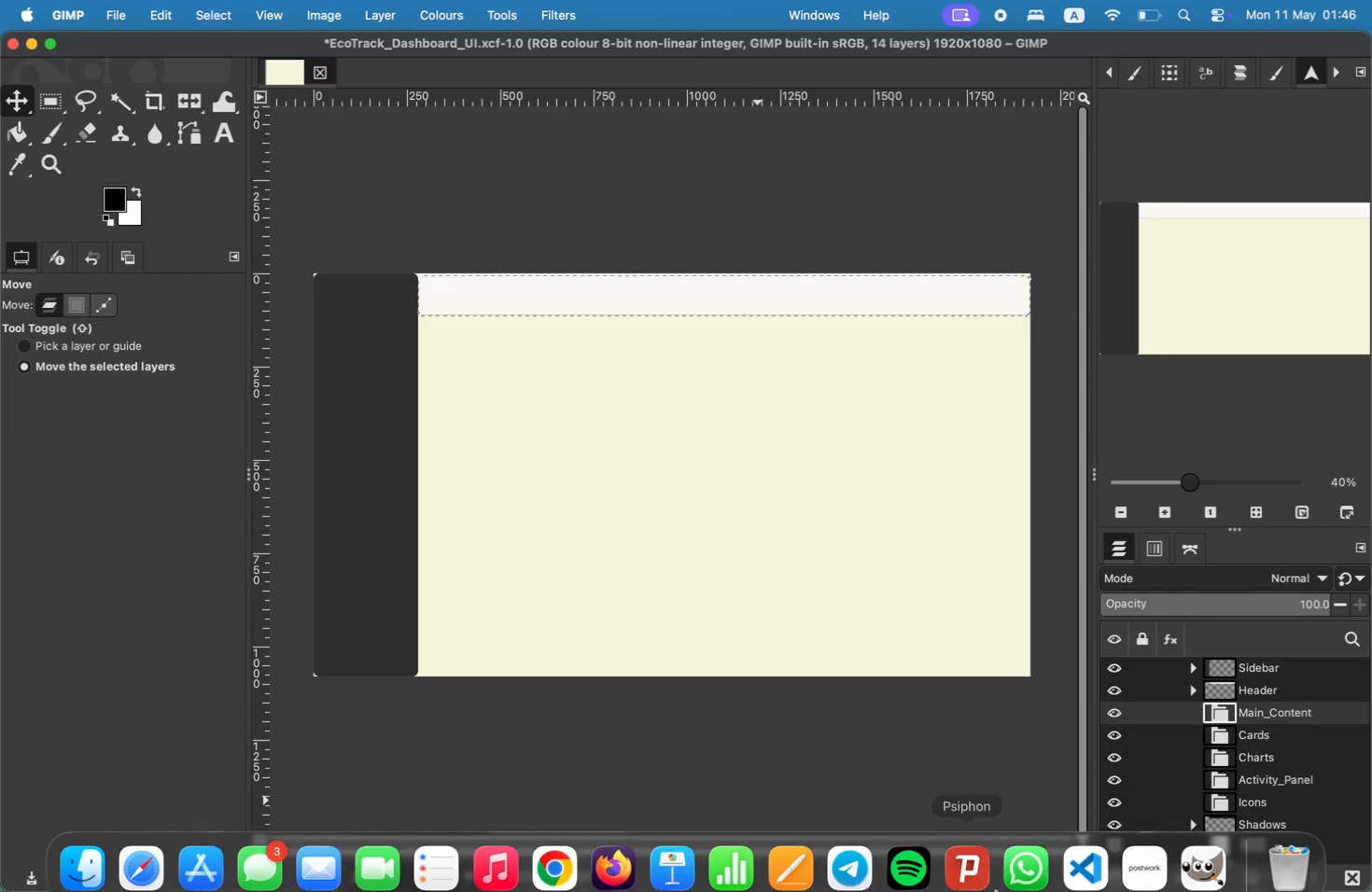 
left_click([1137, 859])